 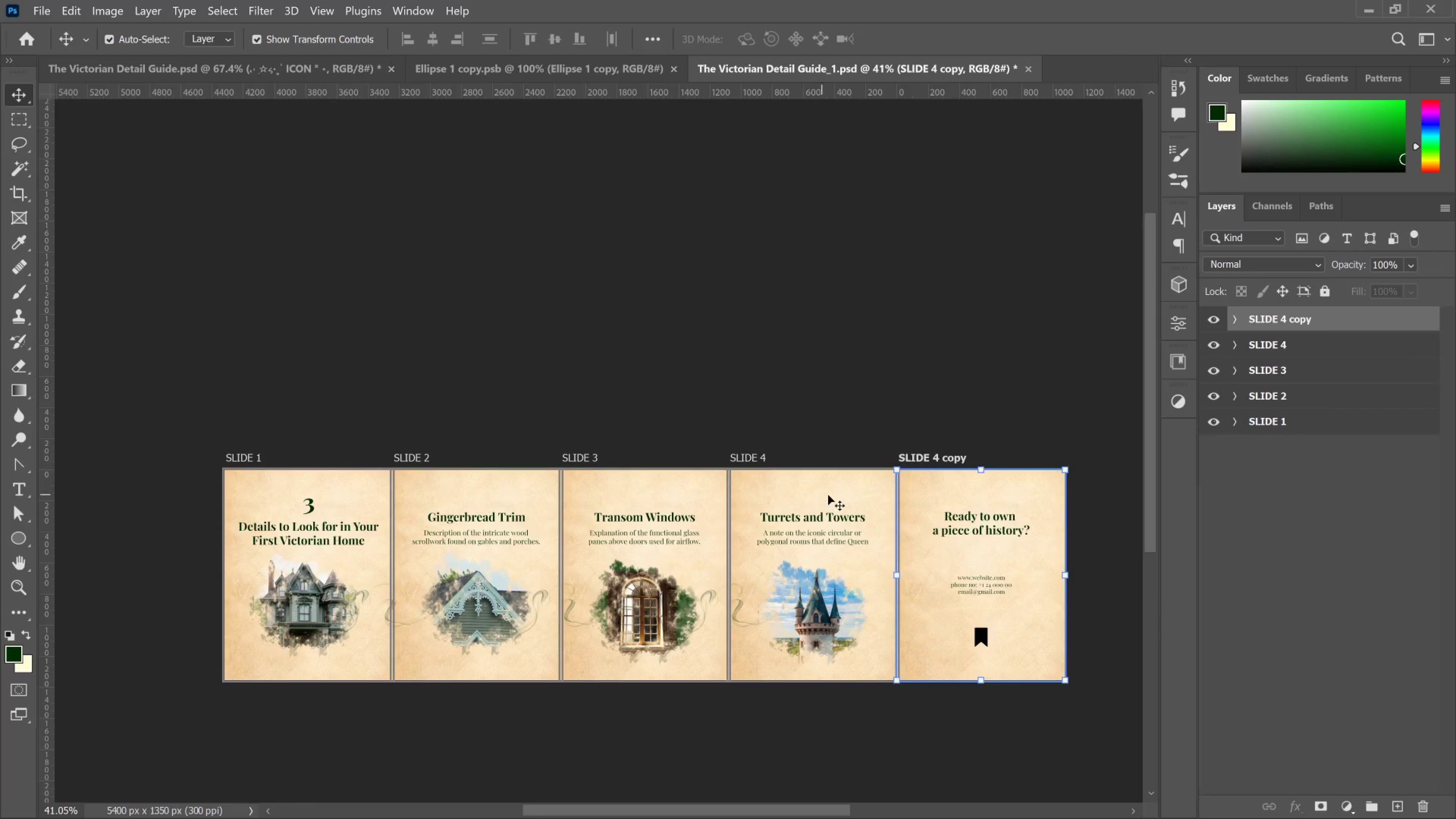 
key(Control+S)
 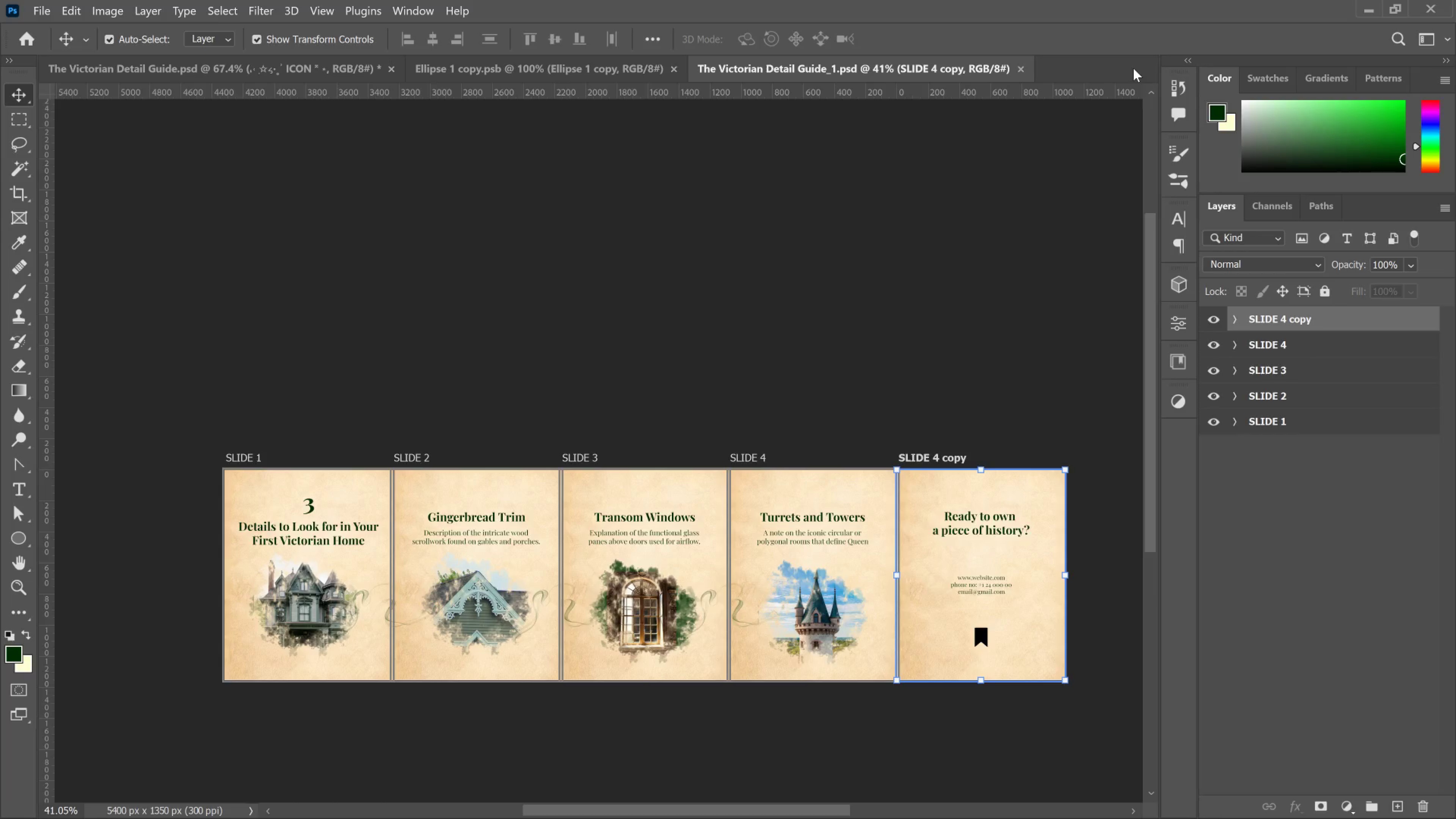 
wait(15.8)
 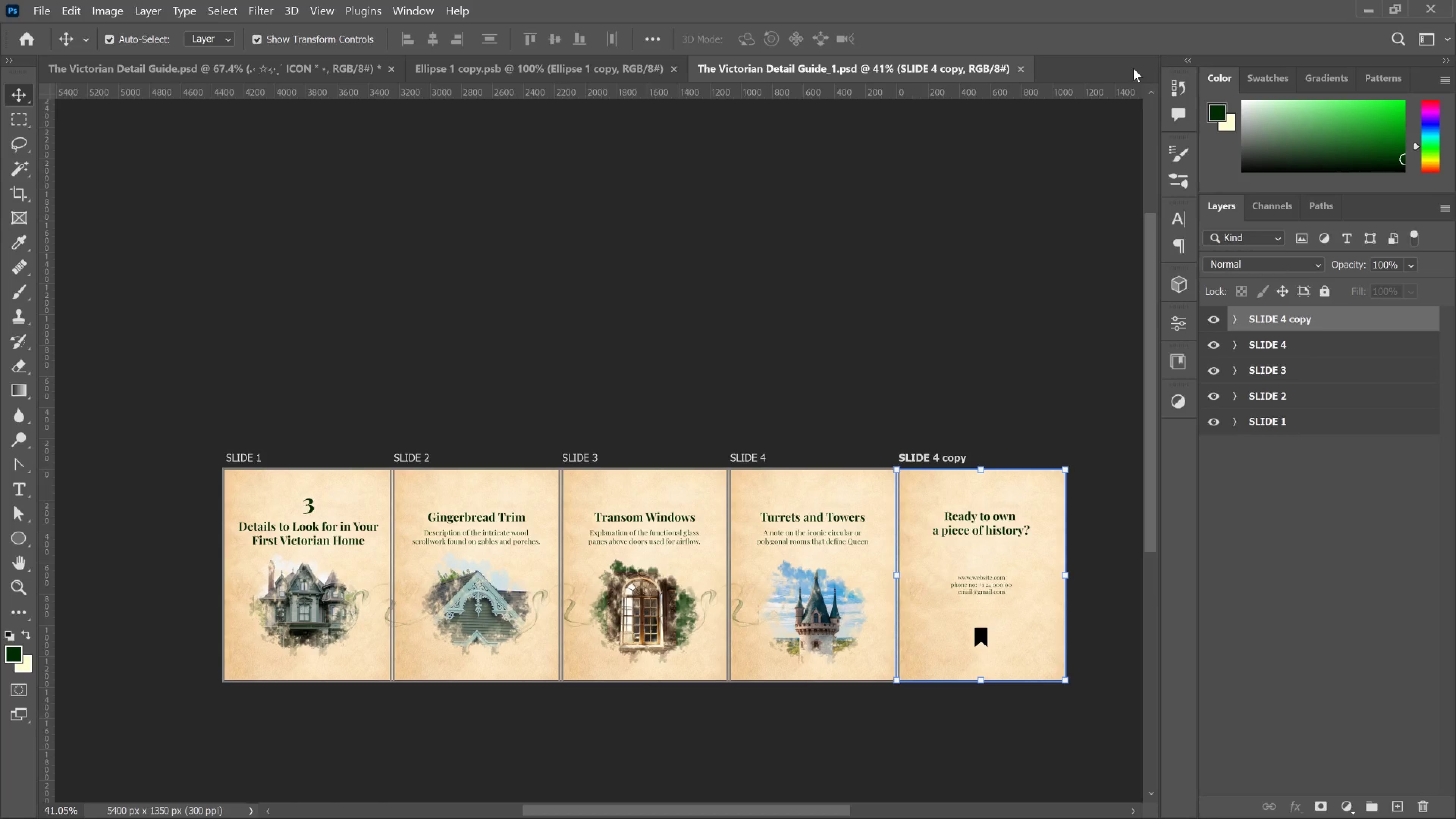 
left_click([1373, 9])
 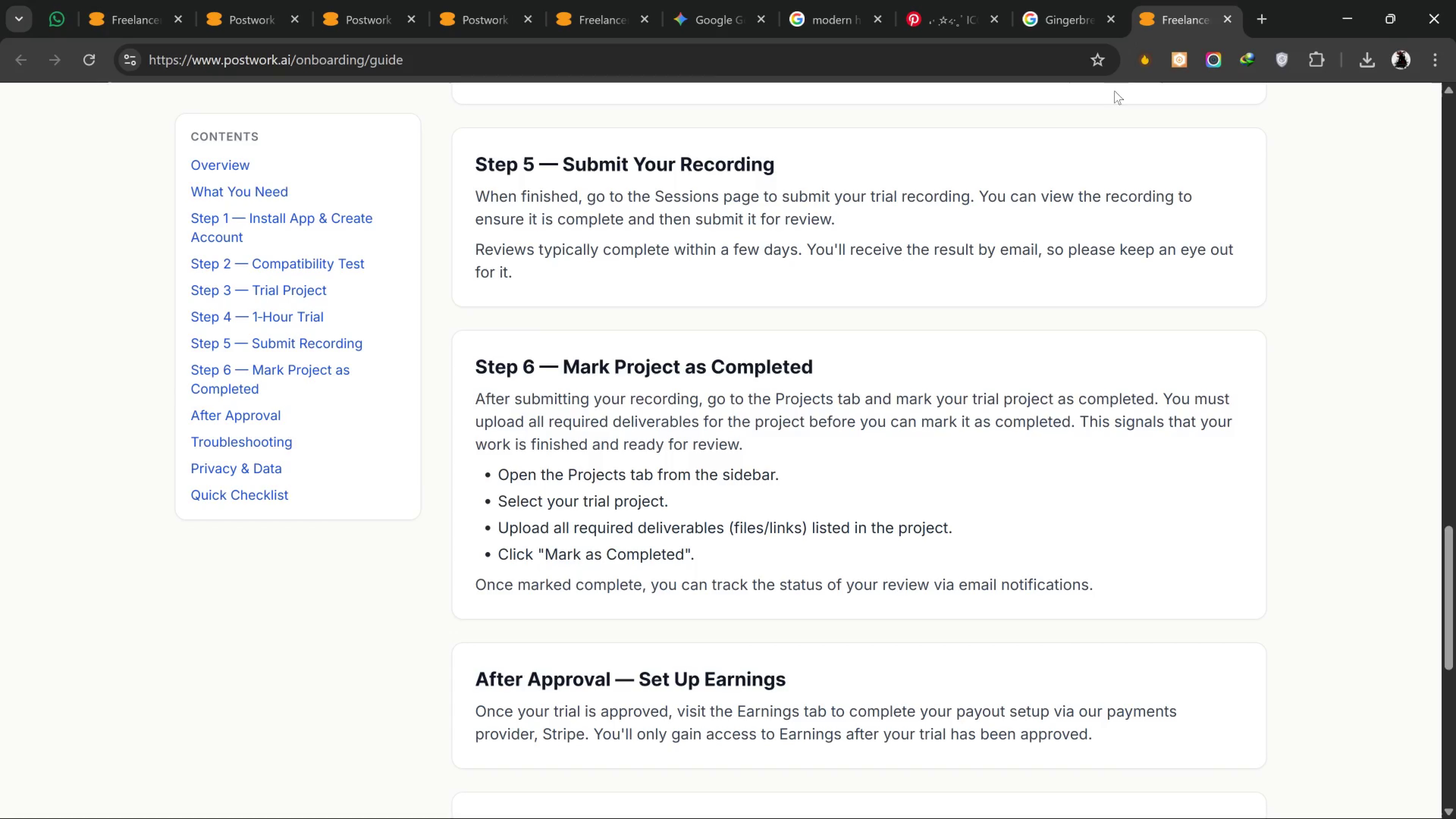 
scroll: coordinate [1101, 179], scroll_direction: down, amount: 13.0
 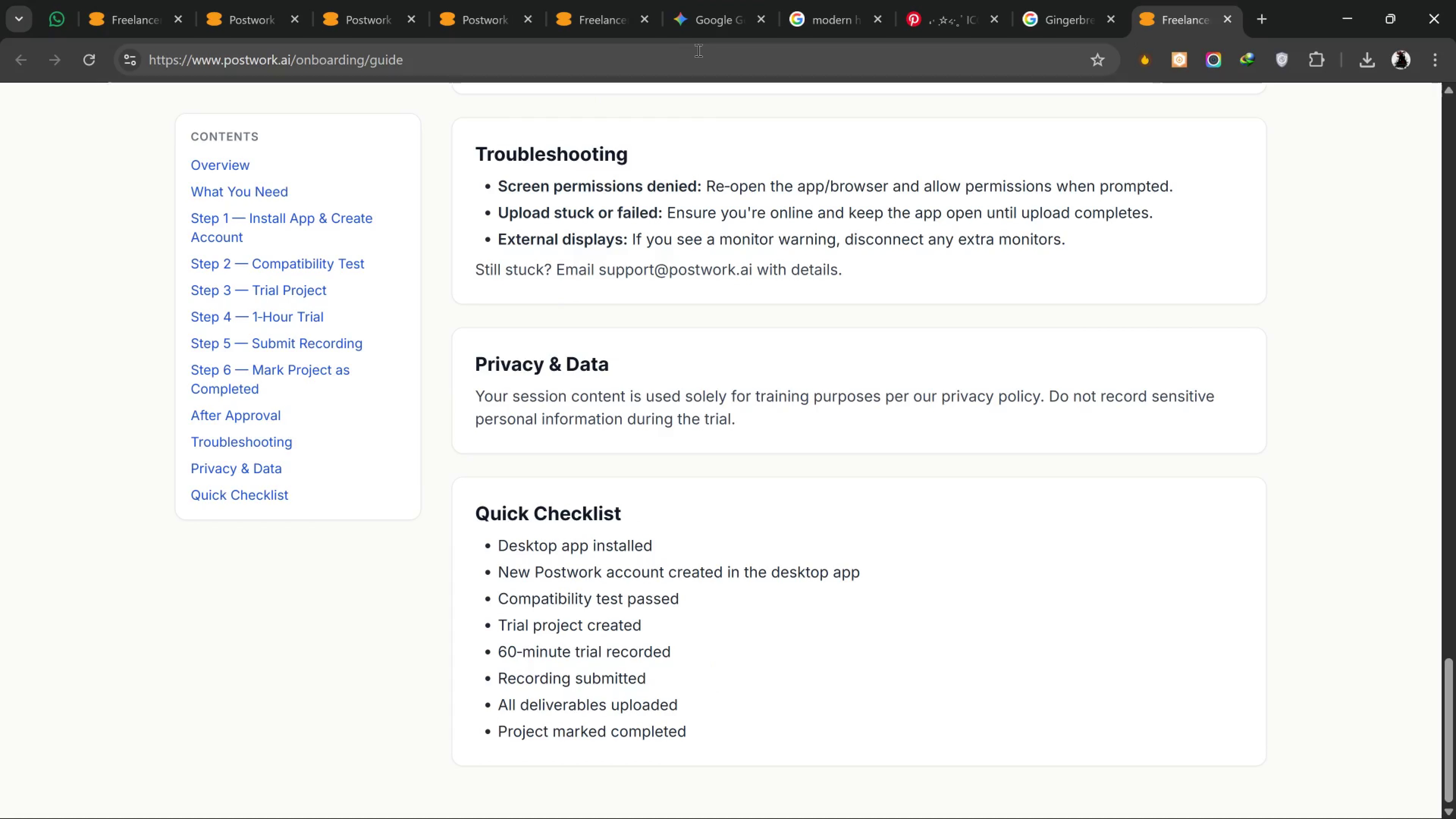 
wait(7.67)
 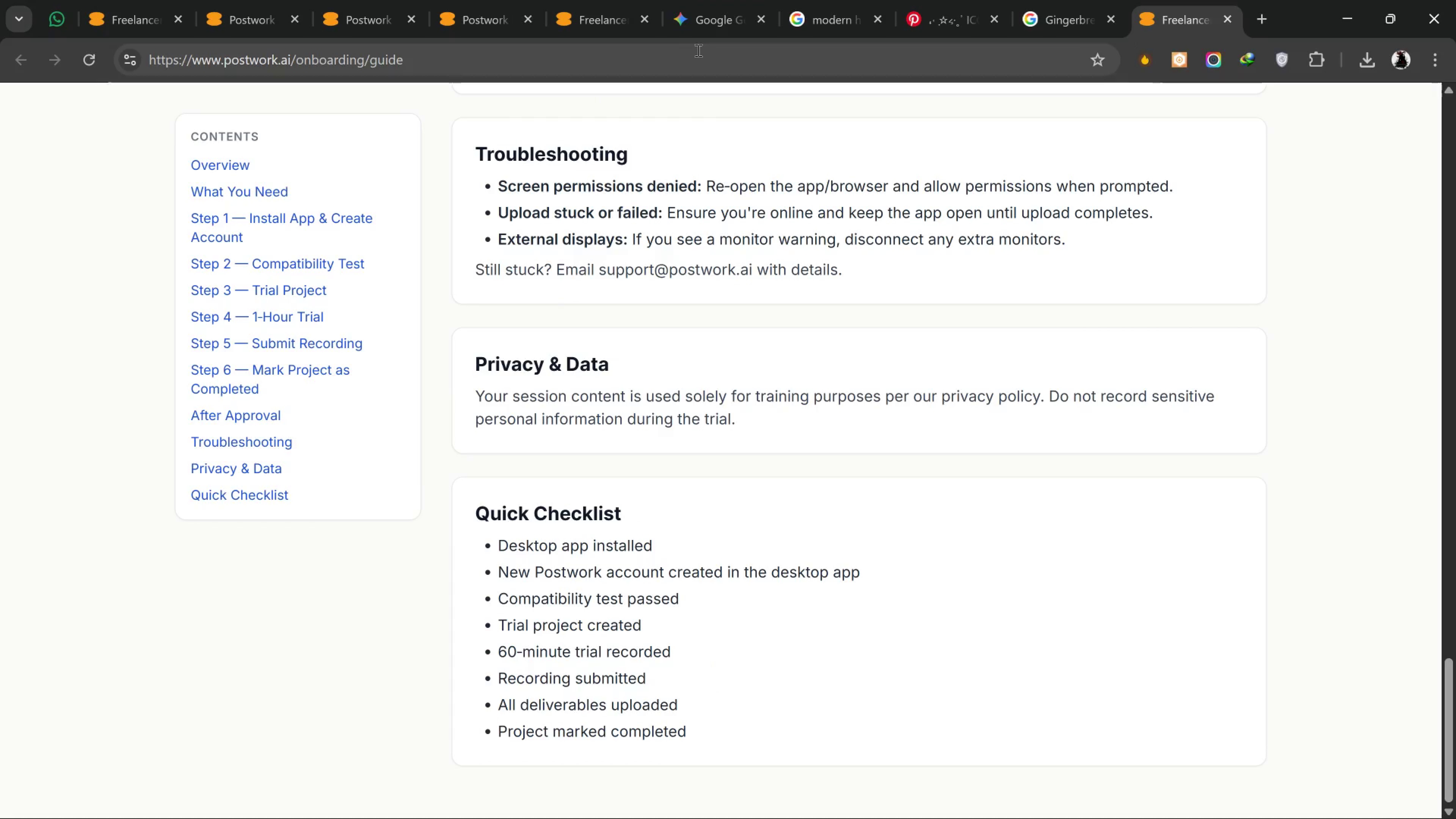 
mouse_move([1104, 805])
 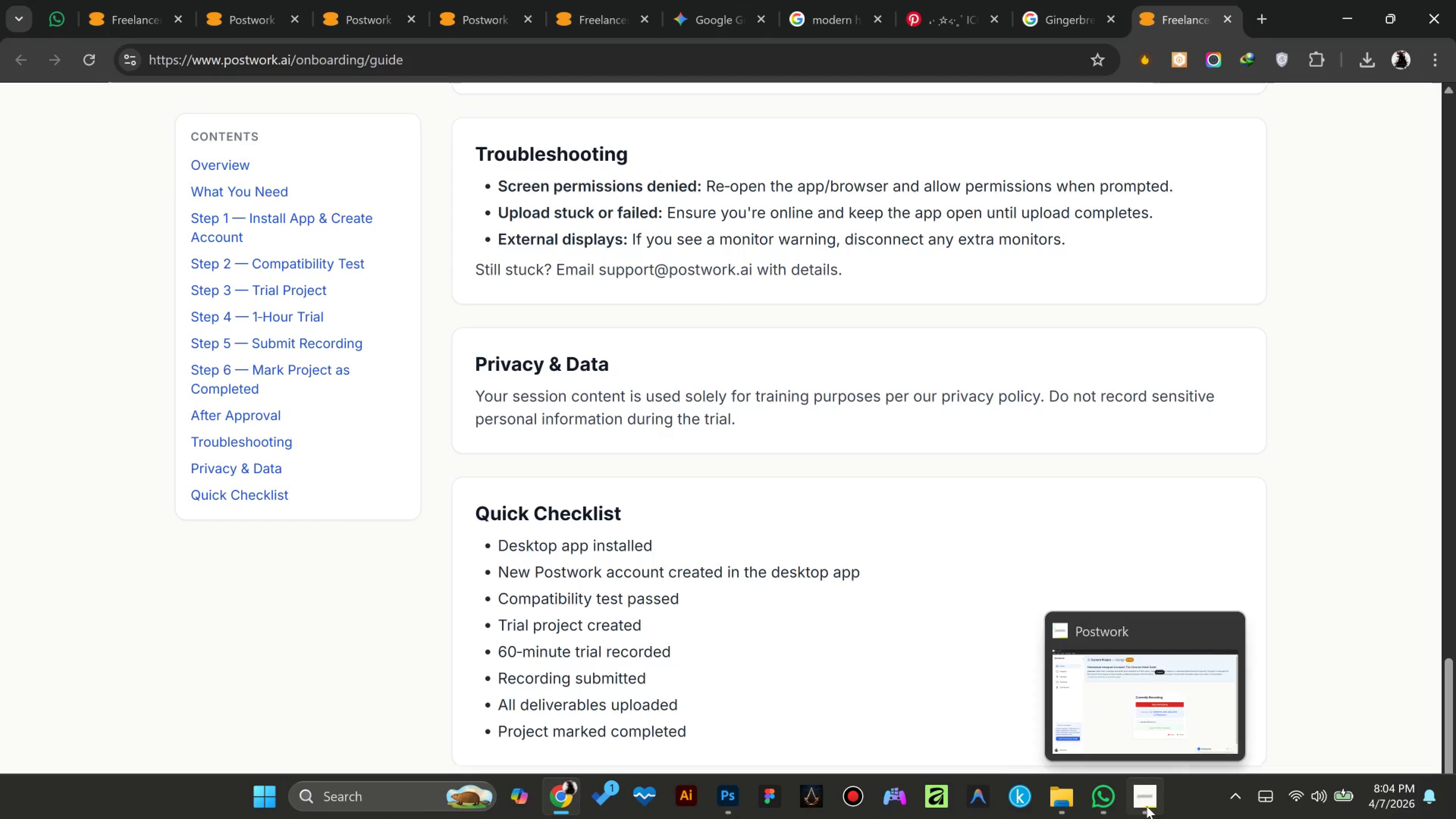 
left_click([1147, 806])